 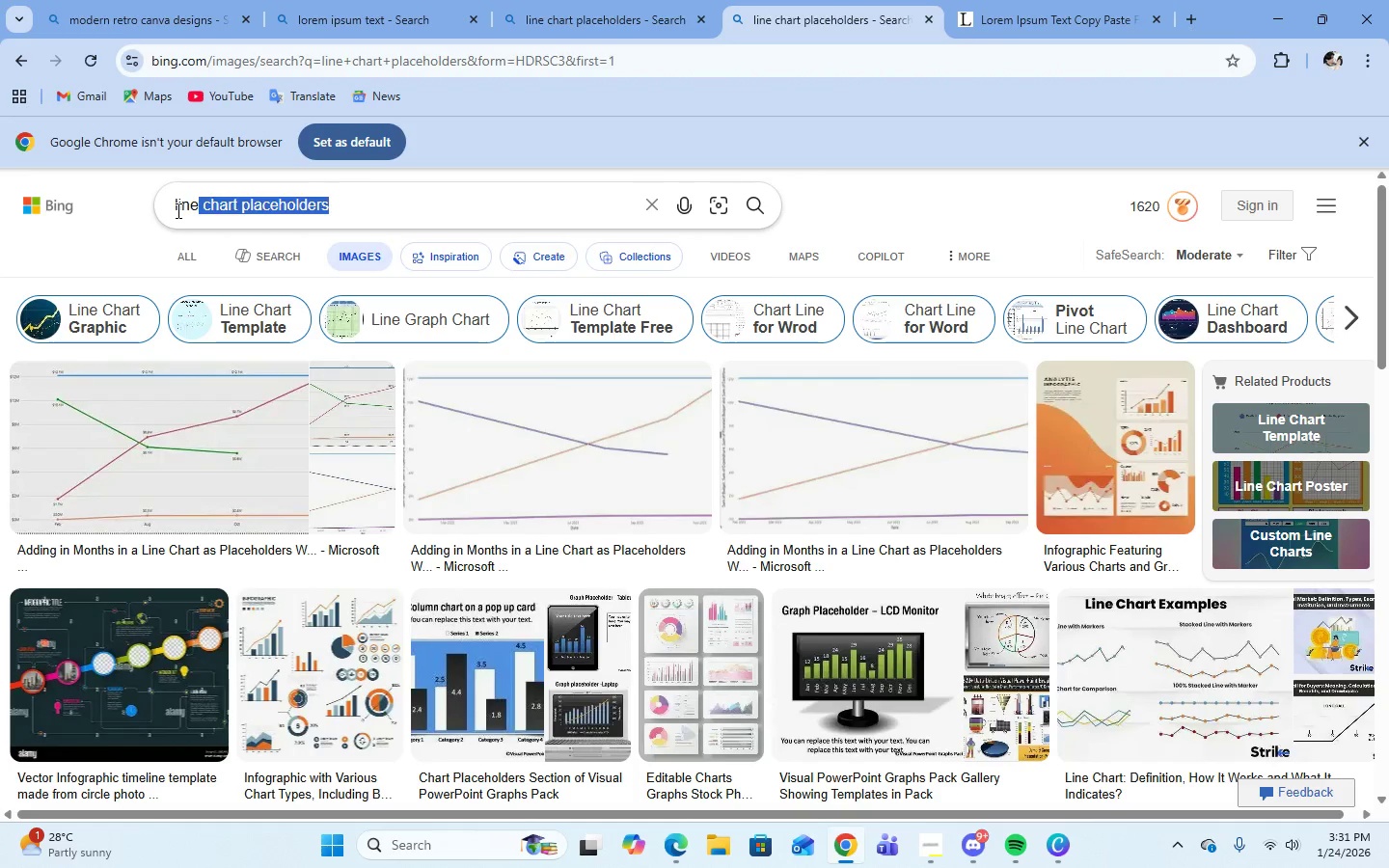 
left_click_drag(start_coordinate=[177, 210], to_coordinate=[169, 213])
 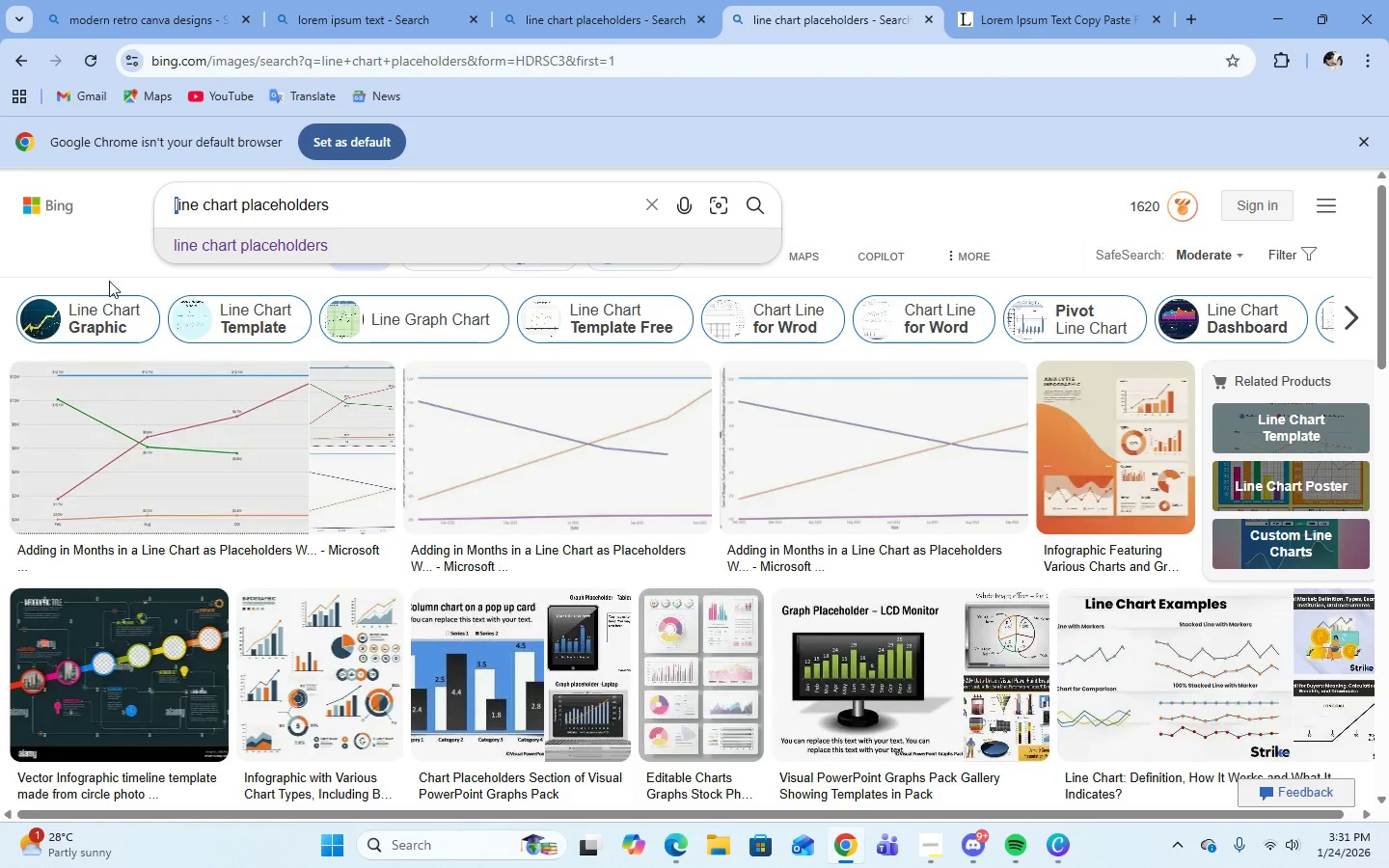 
left_click([92, 251])
 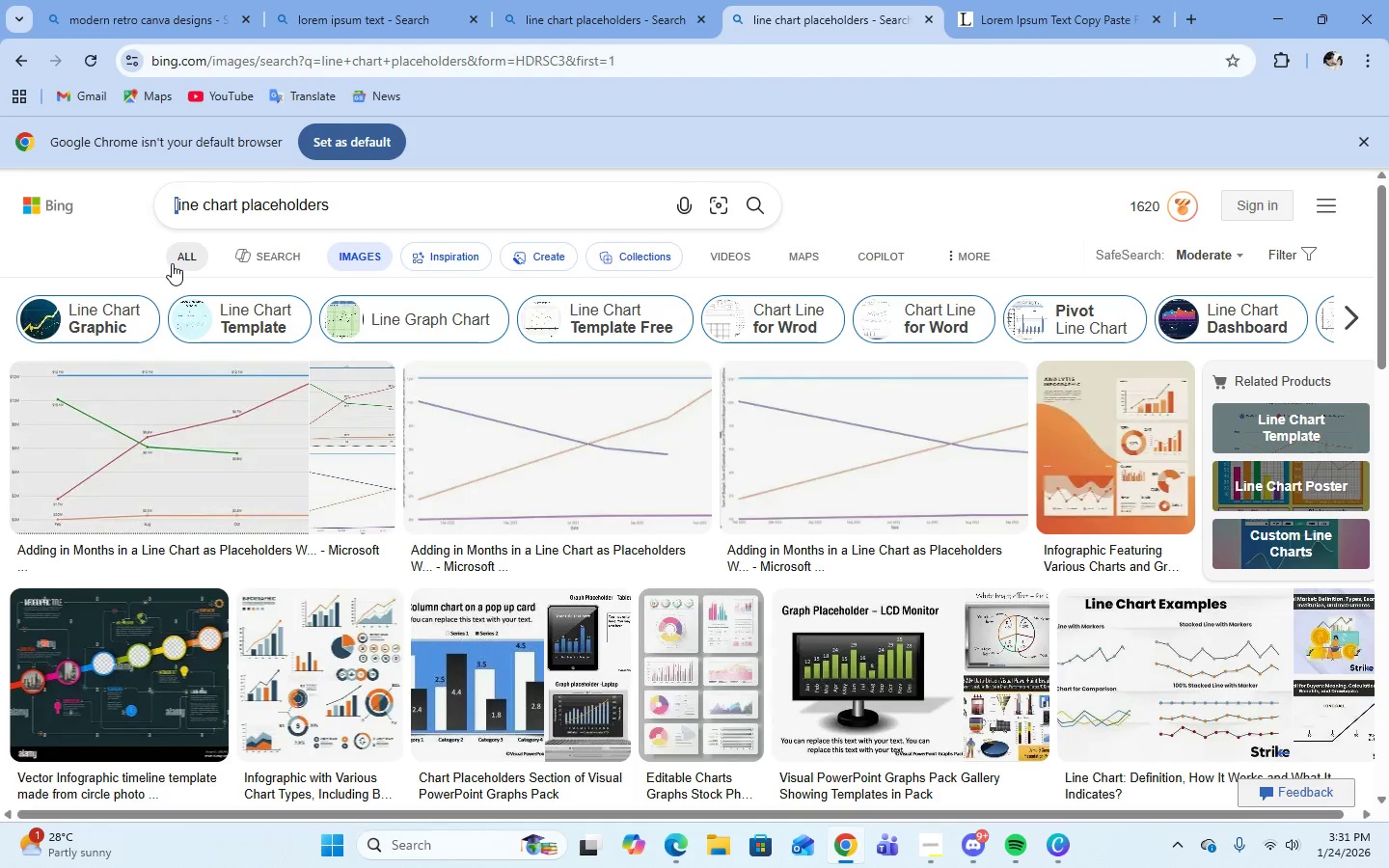 
left_click([172, 263])
 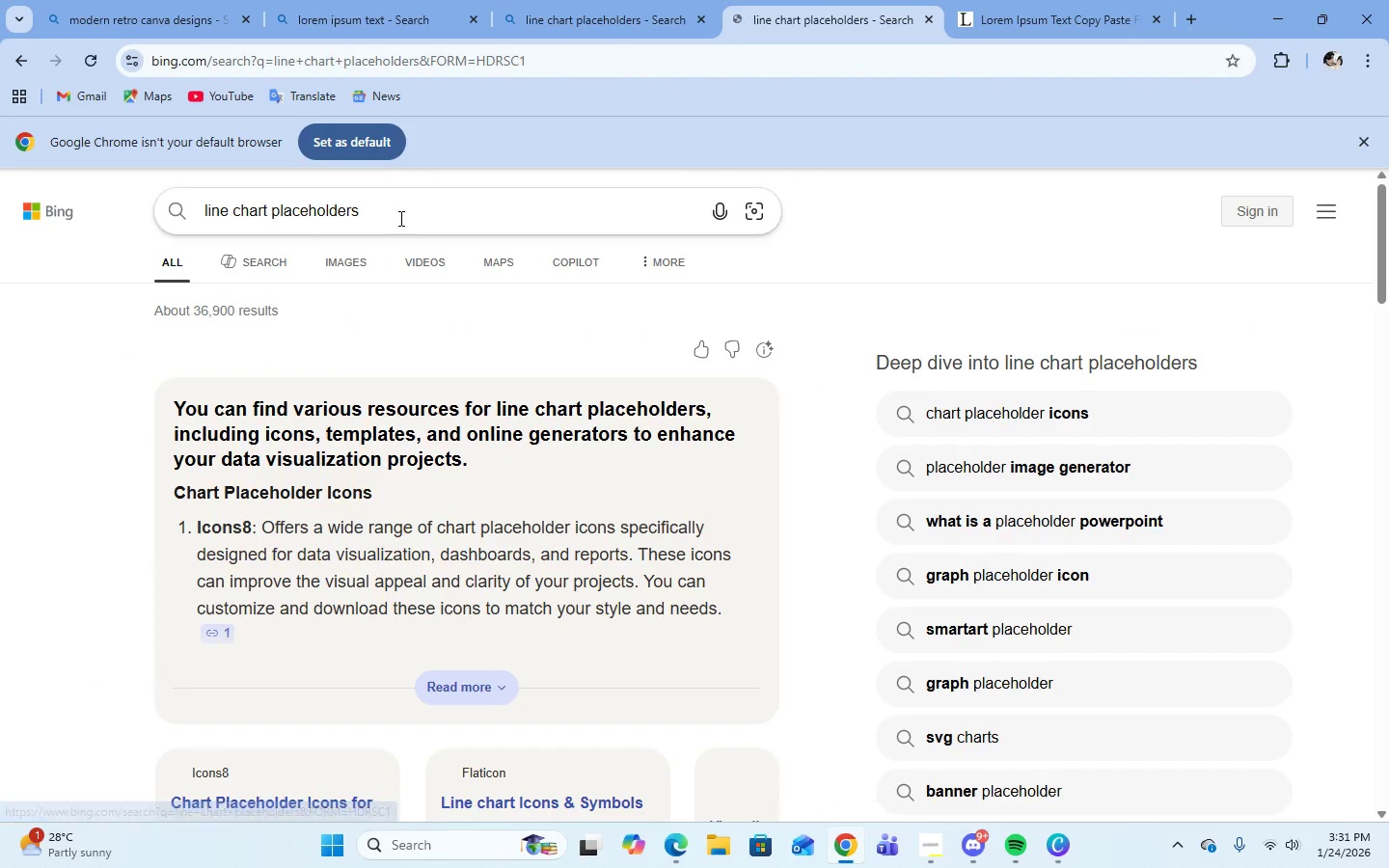 
left_click_drag(start_coordinate=[399, 218], to_coordinate=[218, 226])
 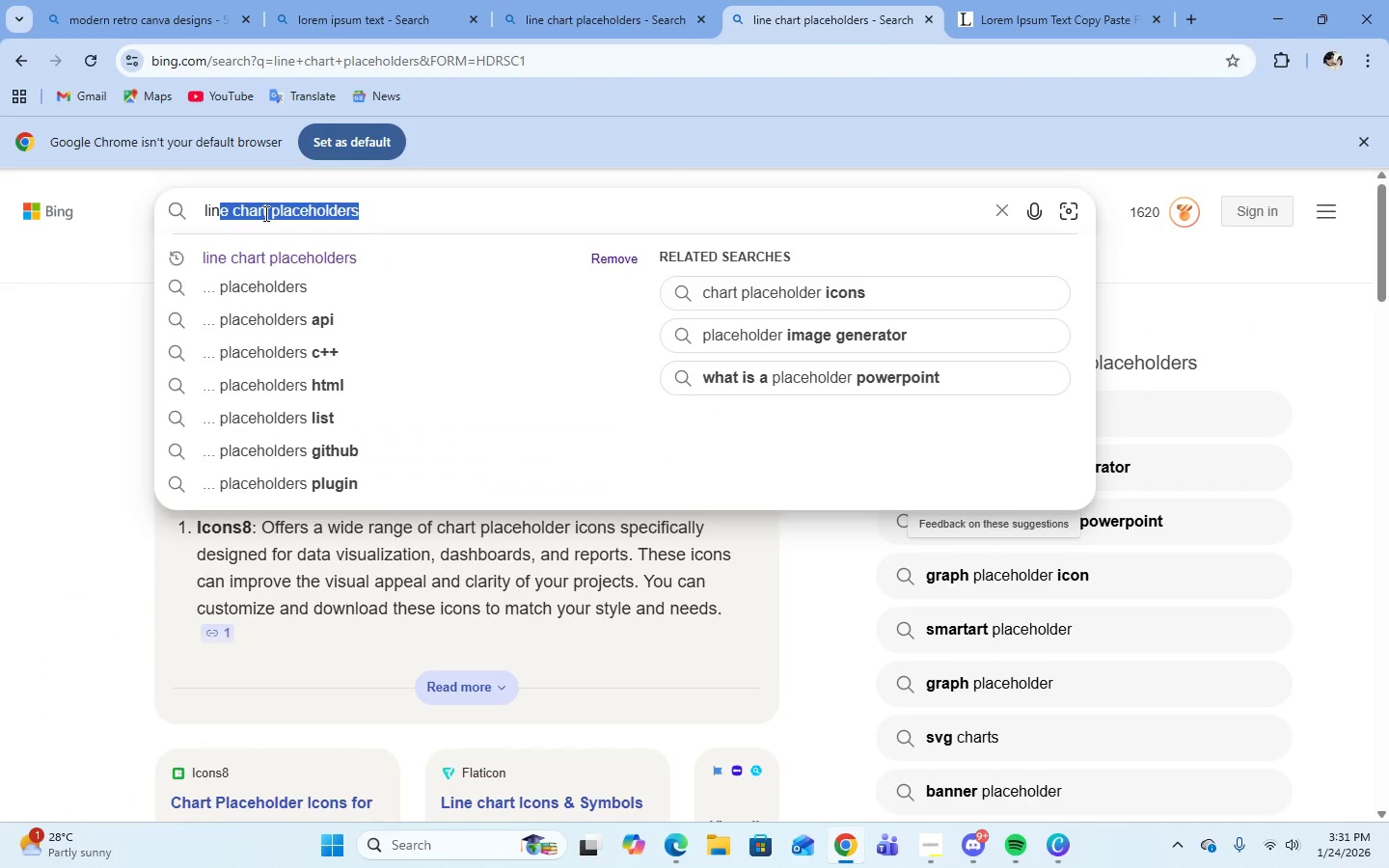 
key(Backspace)
 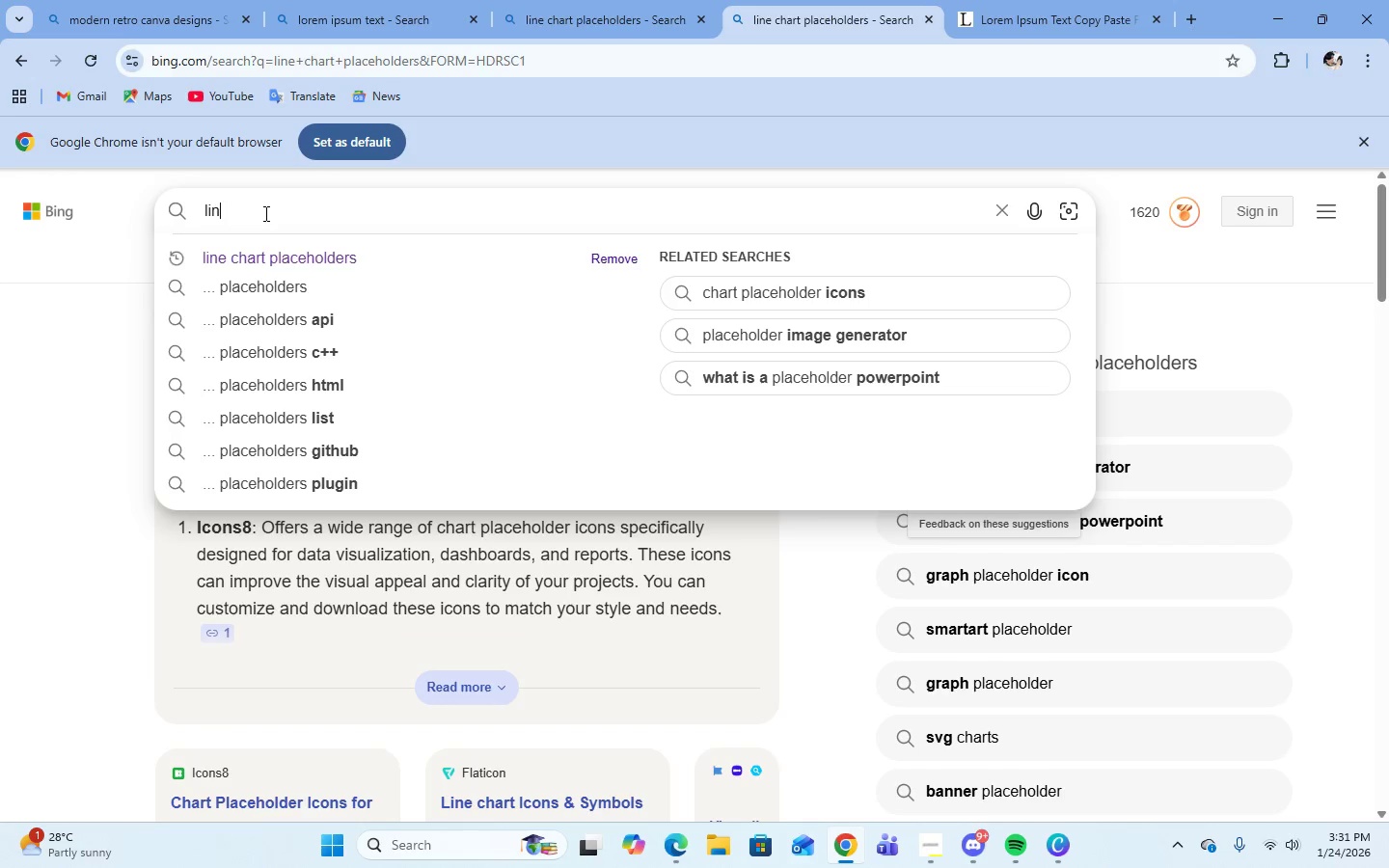 
key(Backspace)
 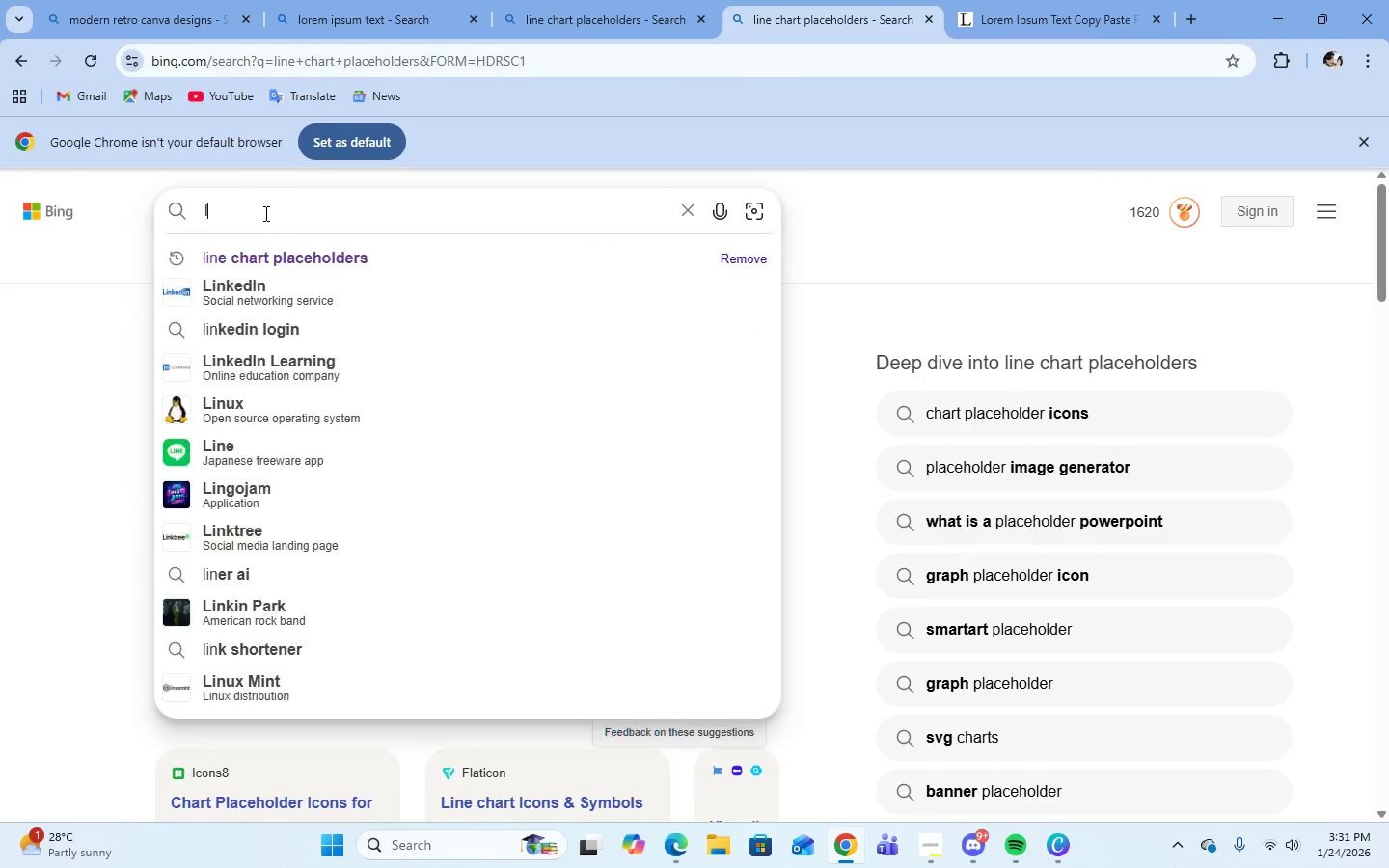 
key(Backspace)
 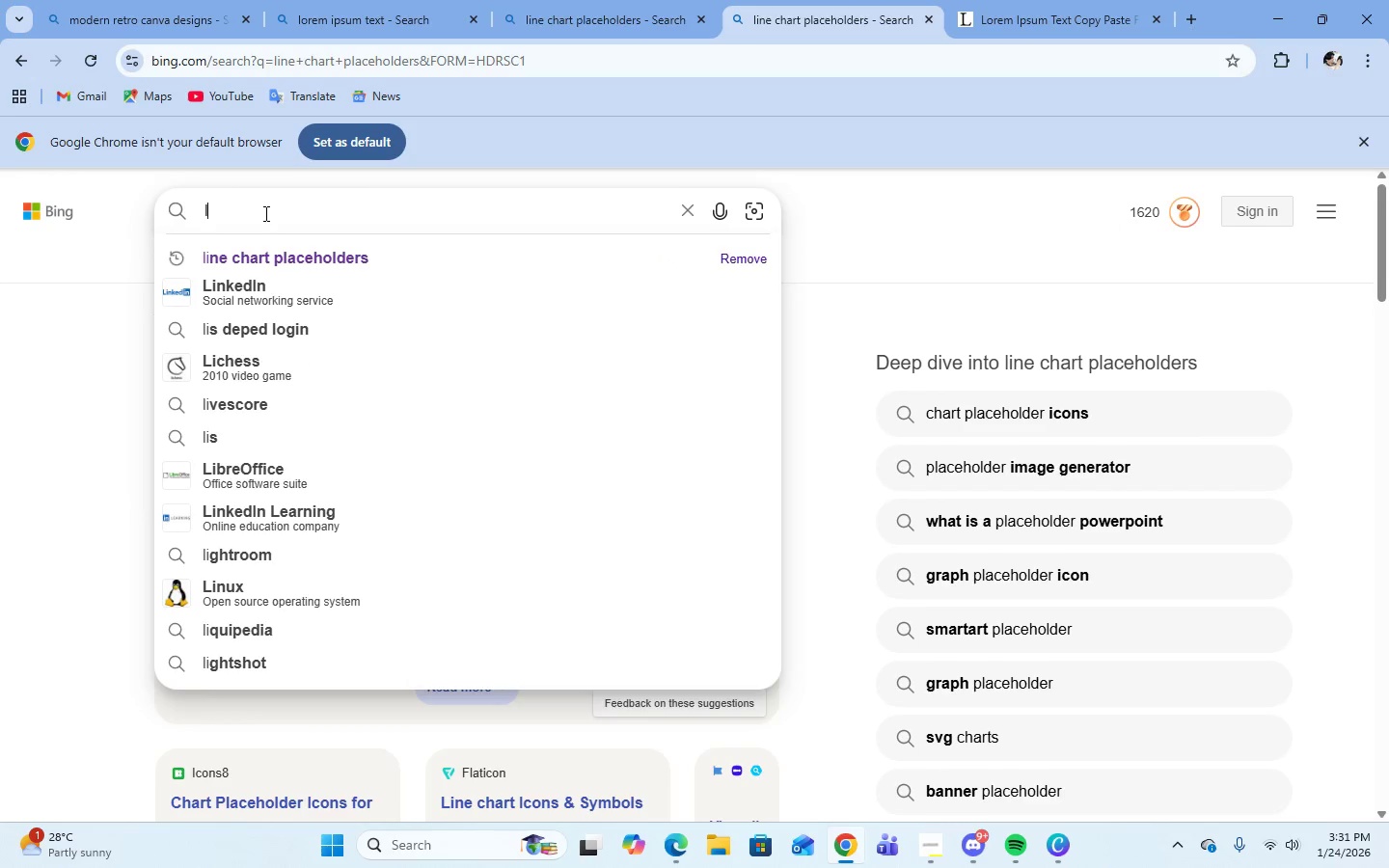 
key(Backspace)
 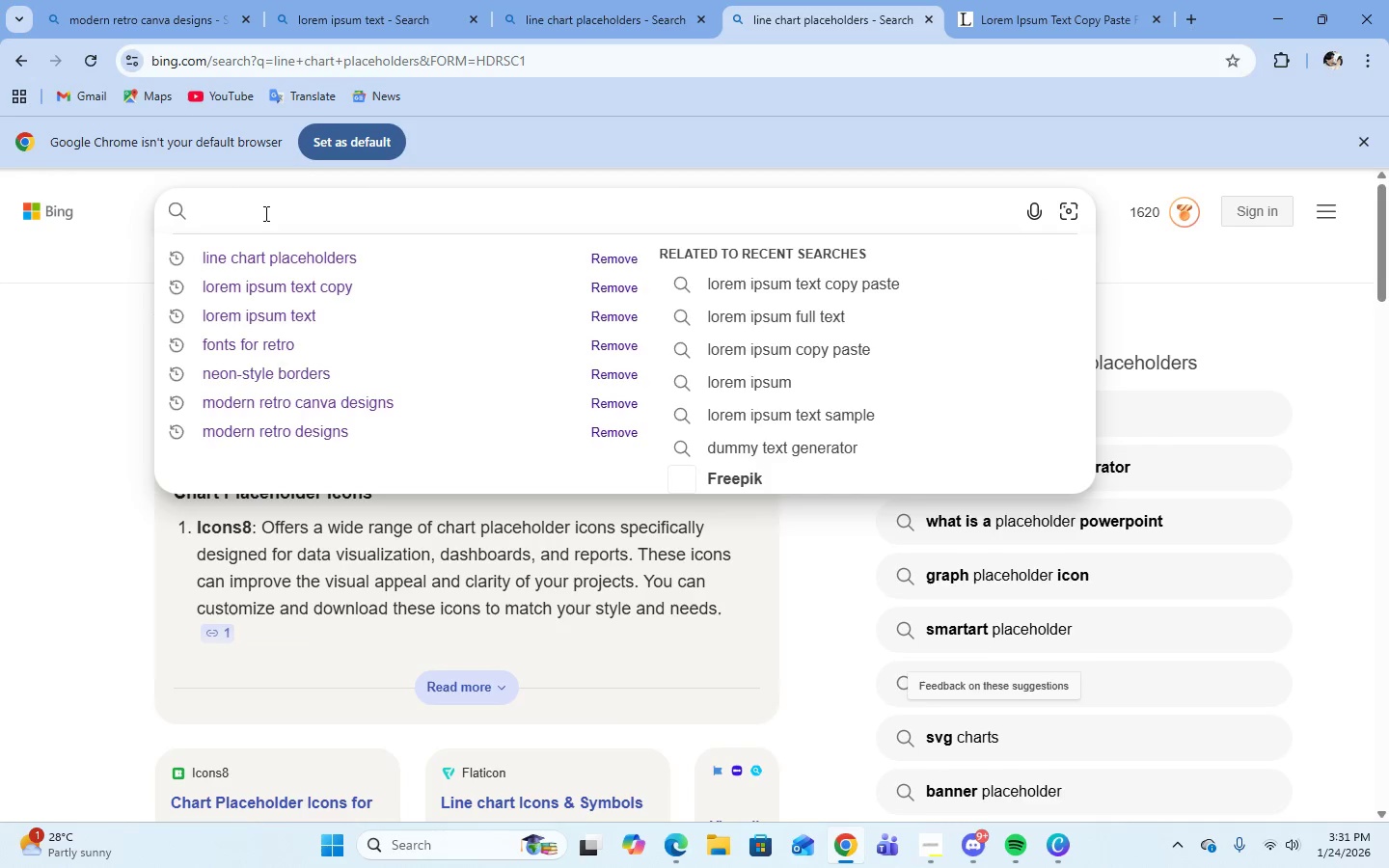 
hold_key(key=ControlLeft, duration=0.48)
 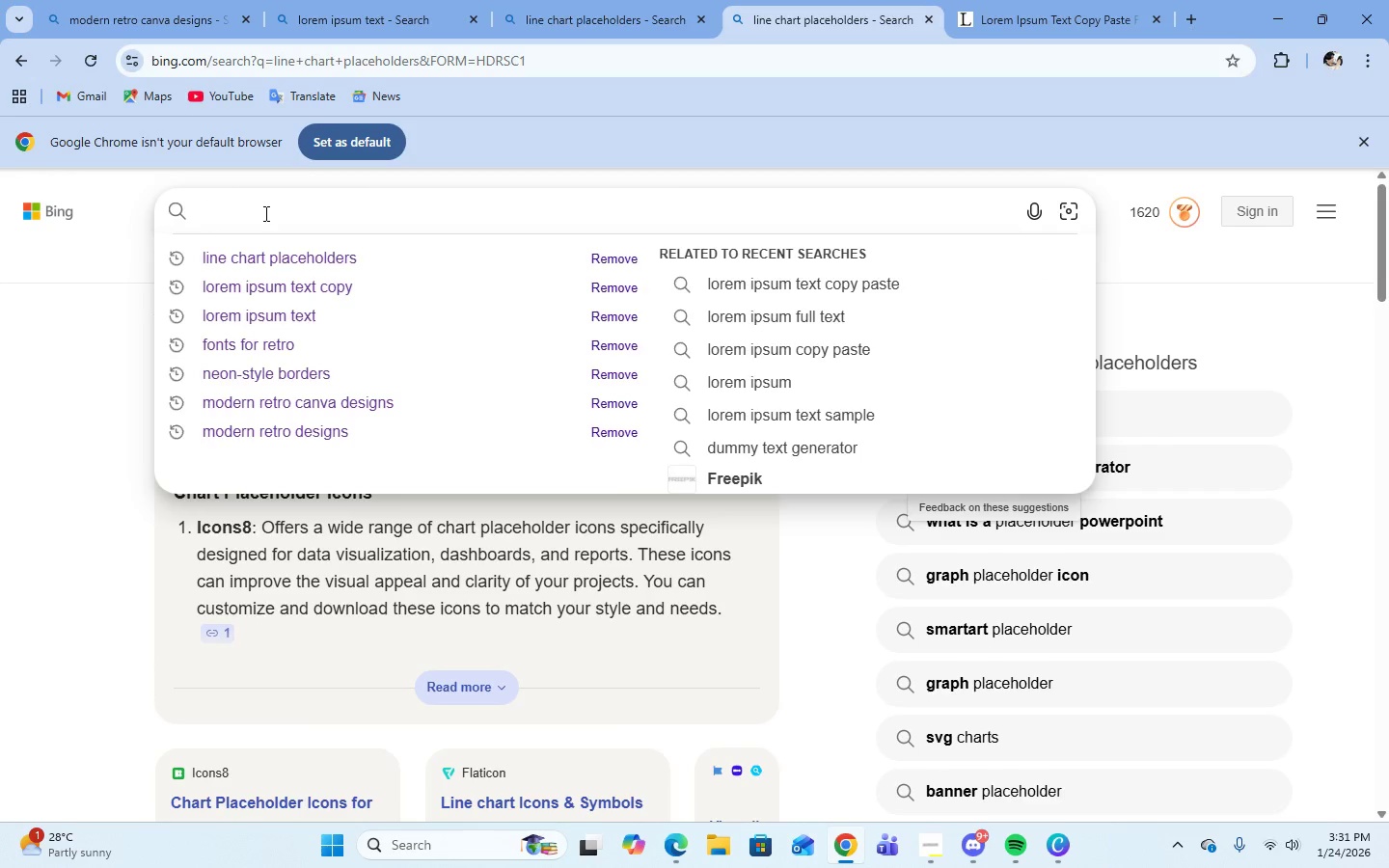 
key(Enter)
 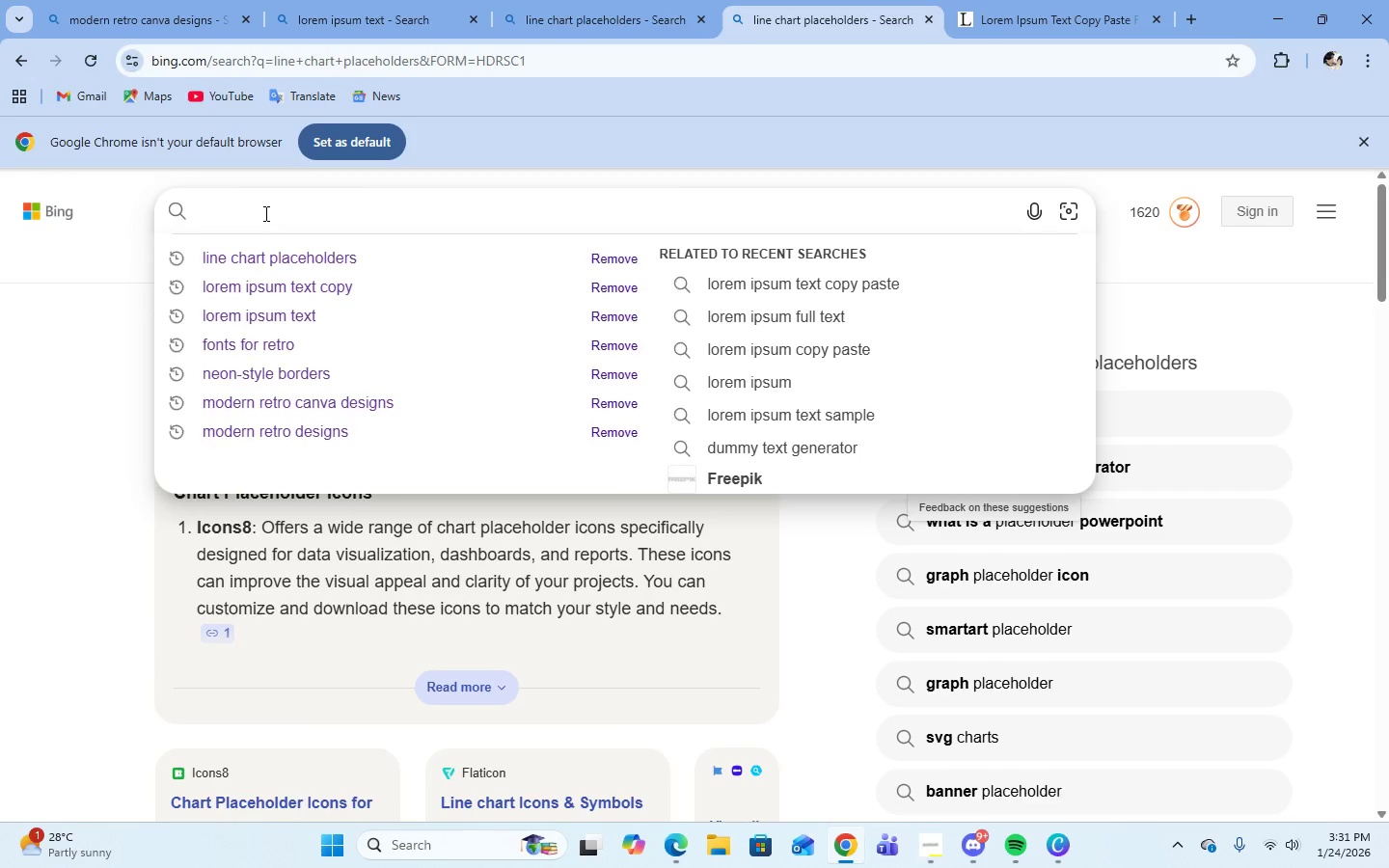 
key(Control+V)
 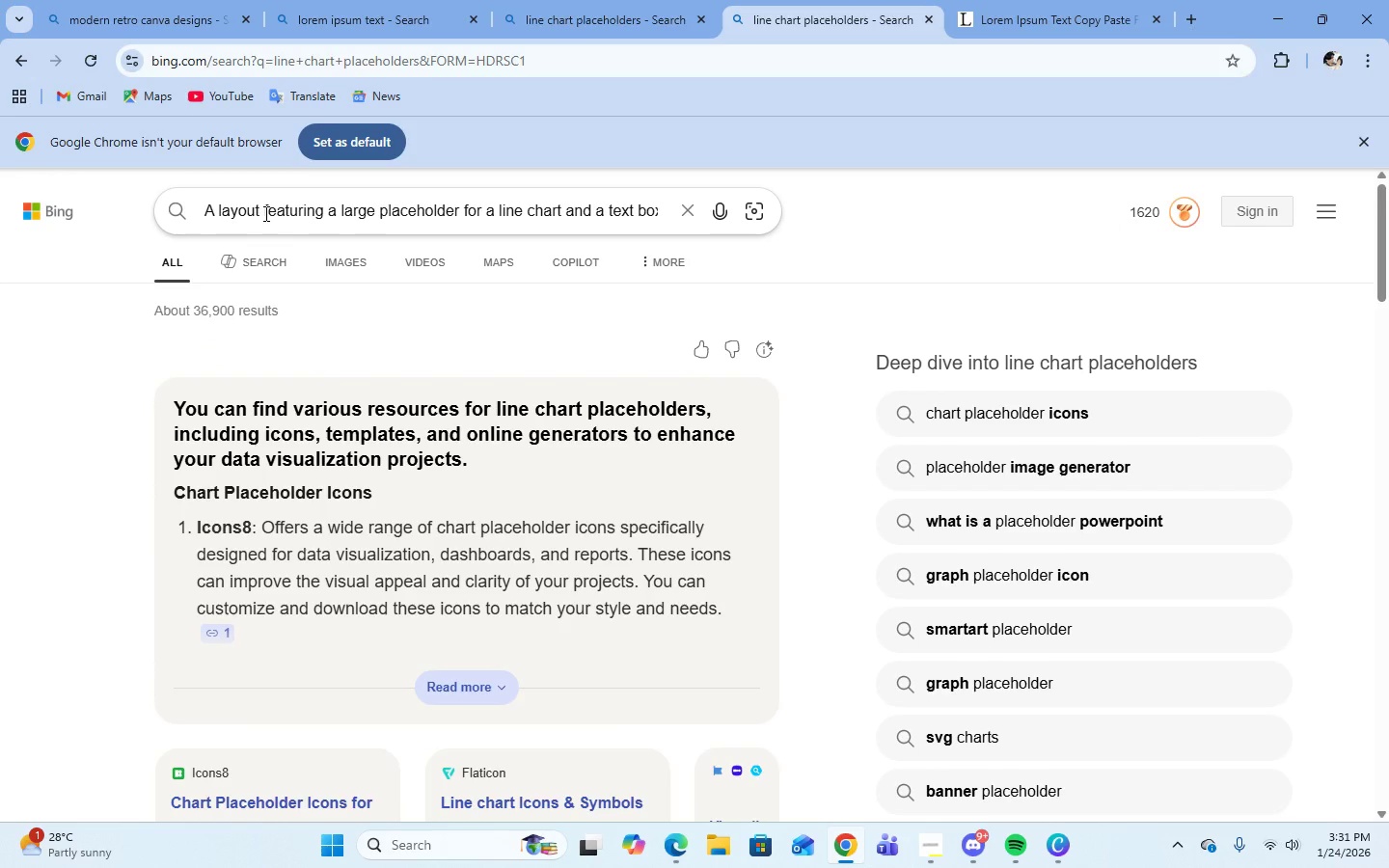 
key(Enter)
 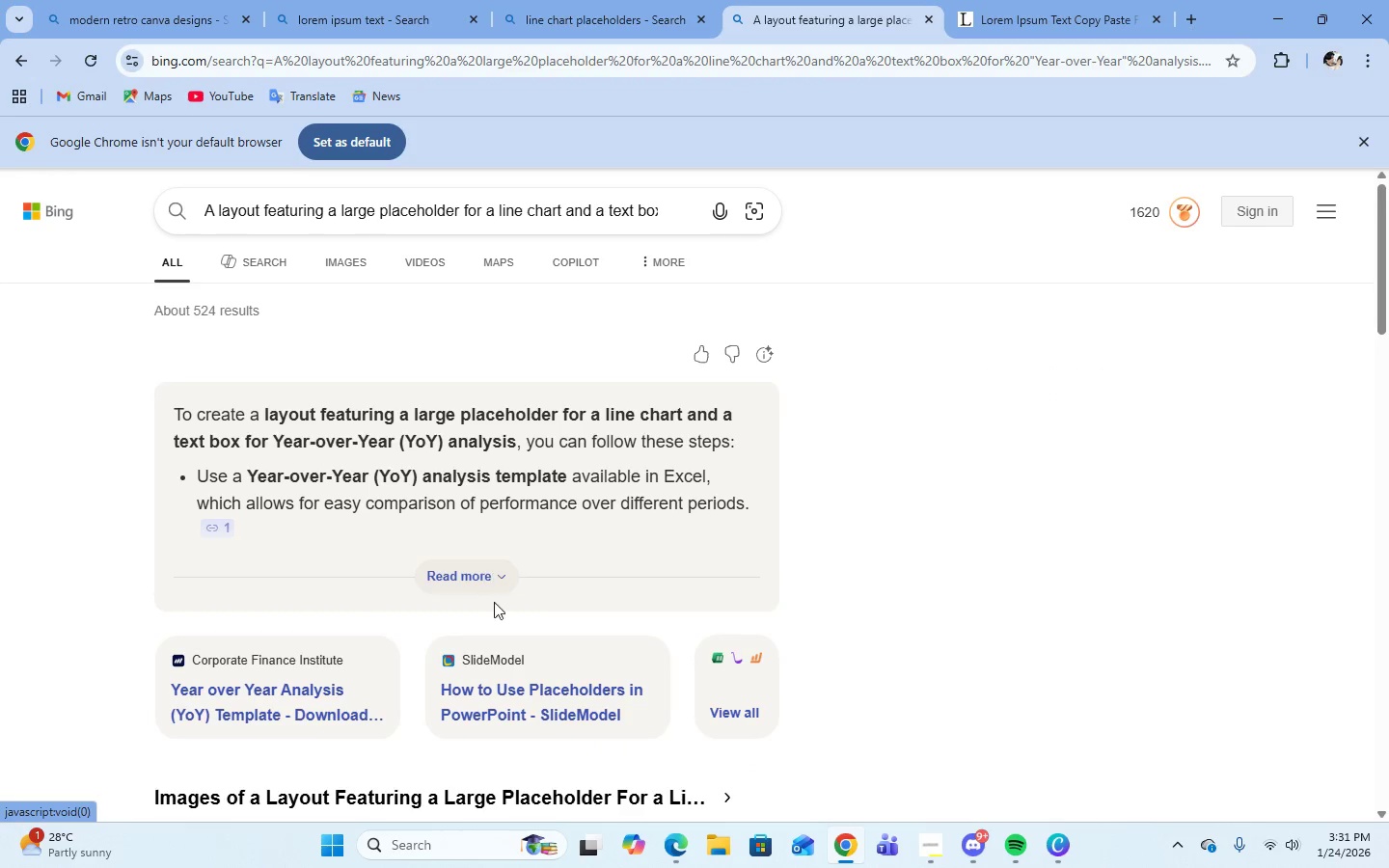 
left_click([459, 575])
 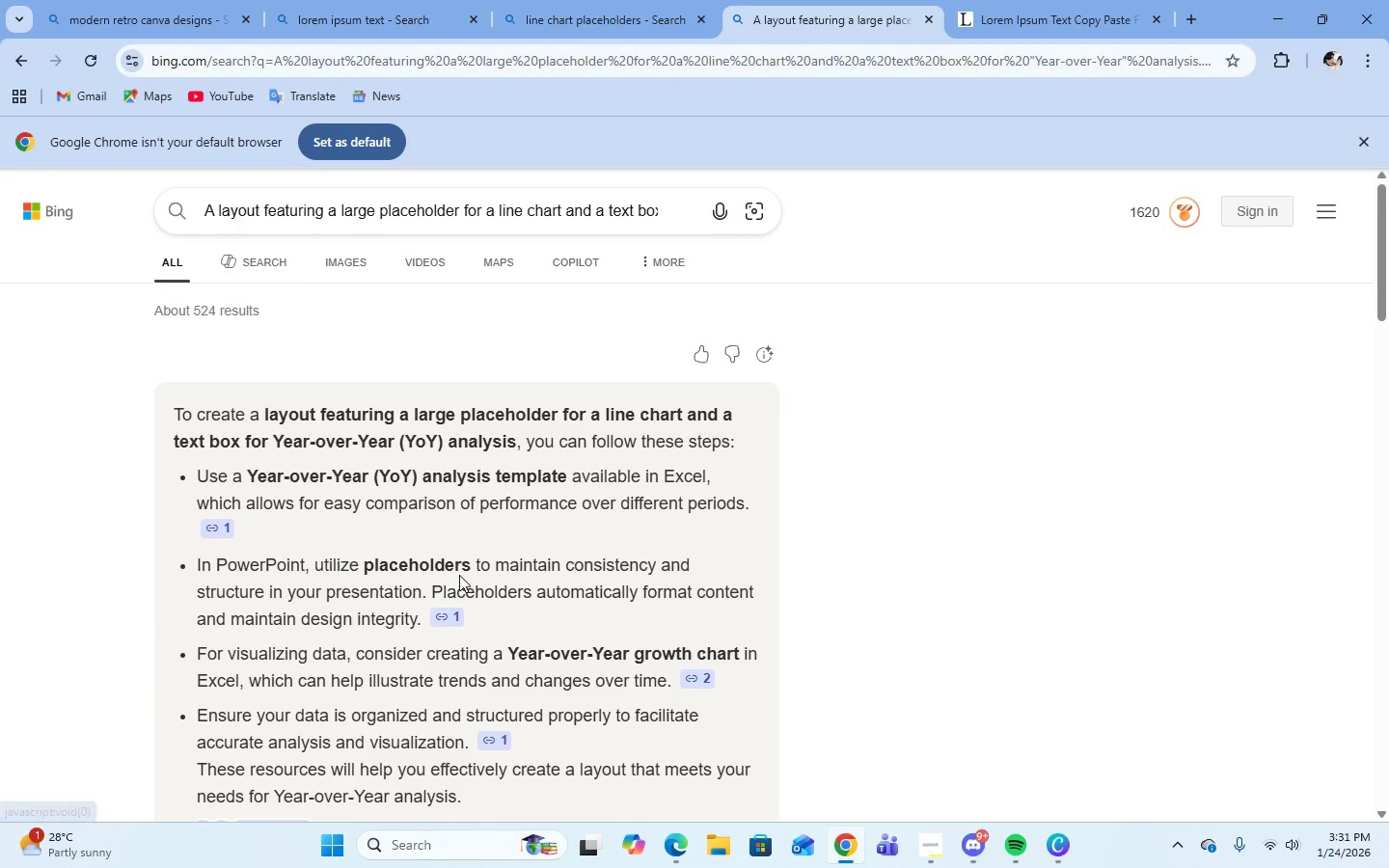 
scroll: coordinate [805, 637], scroll_direction: down, amount: 6.0
 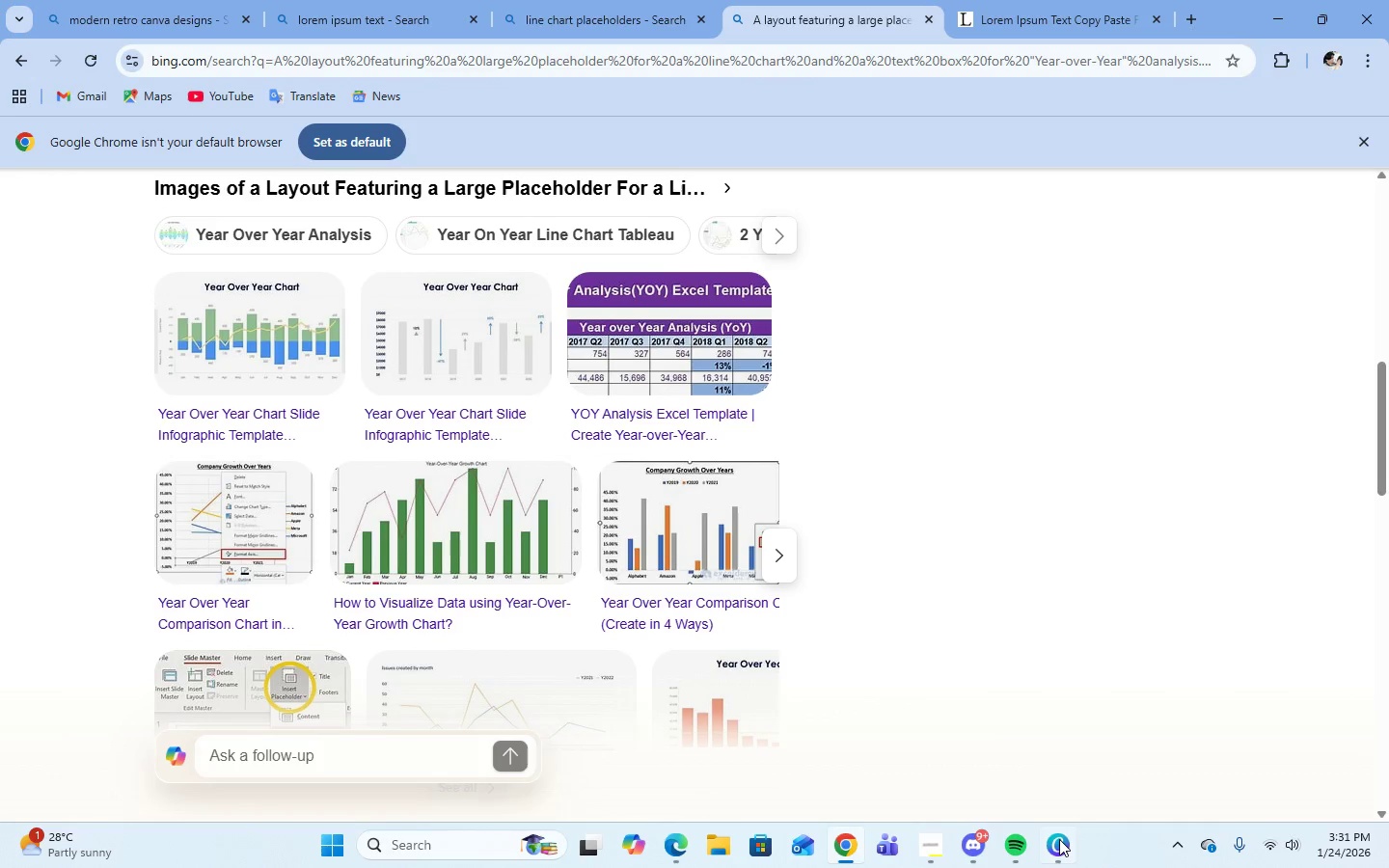 
left_click([1059, 841])
 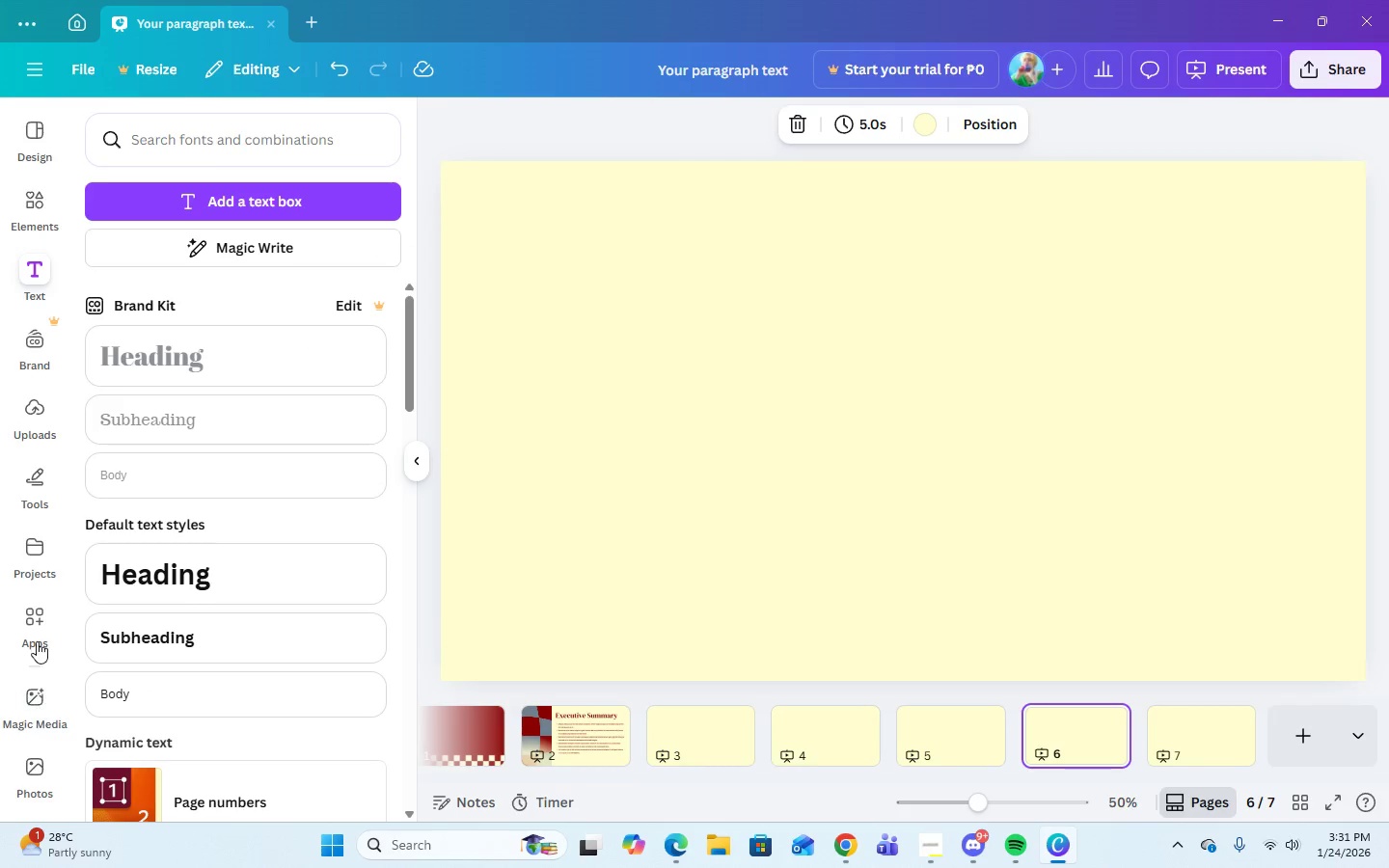 
wait(7.09)
 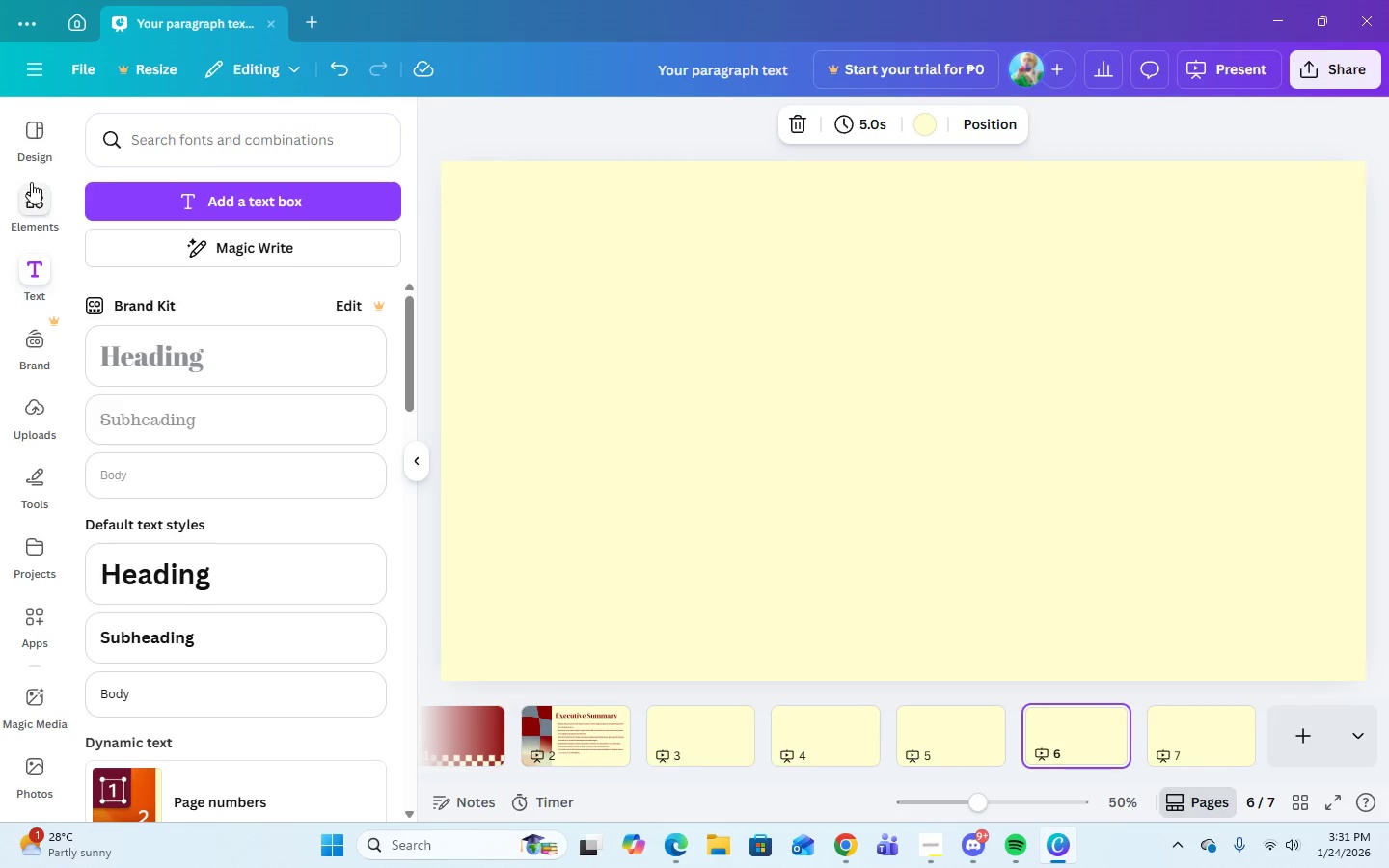 
left_click([34, 143])
 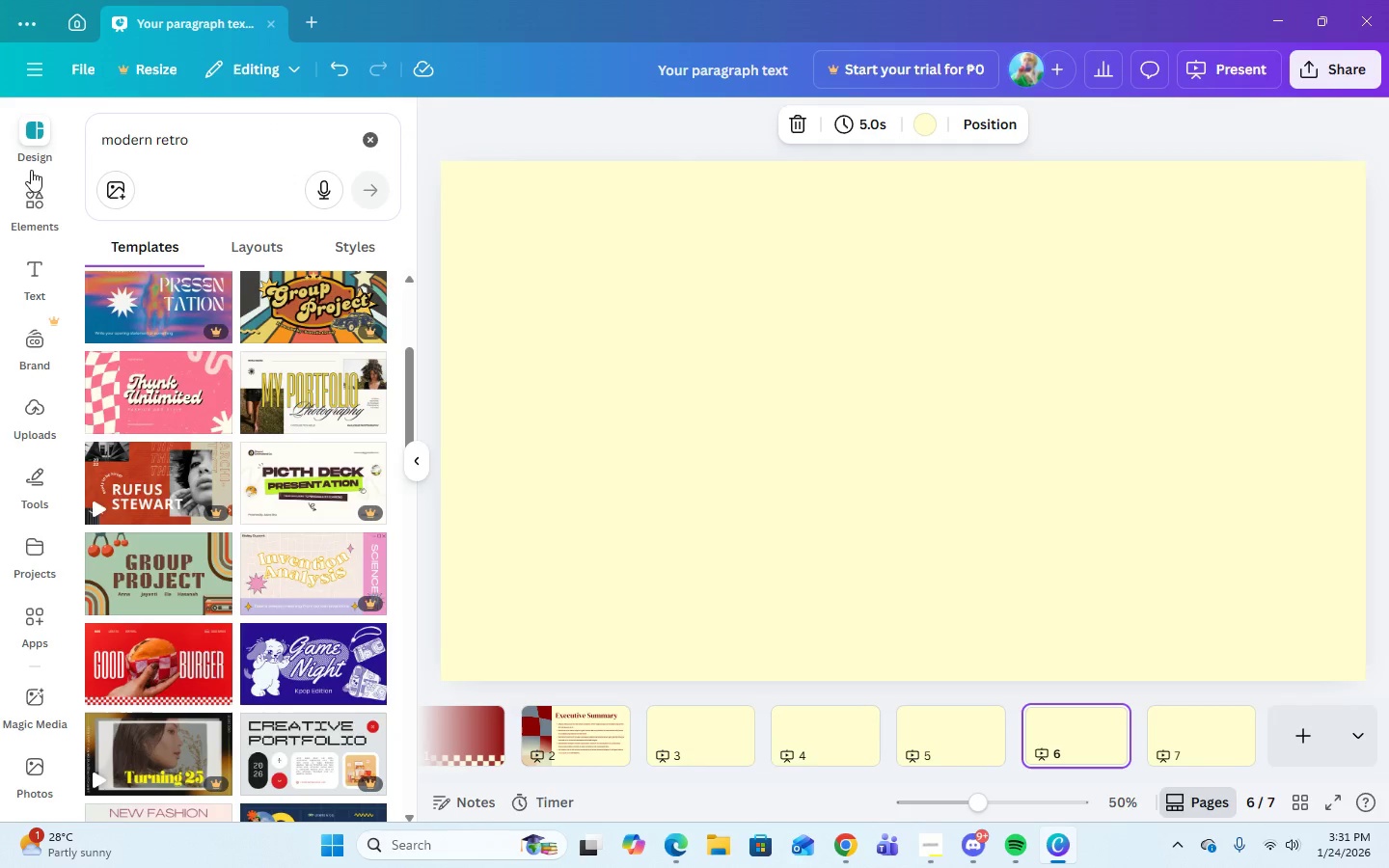 
left_click([22, 219])
 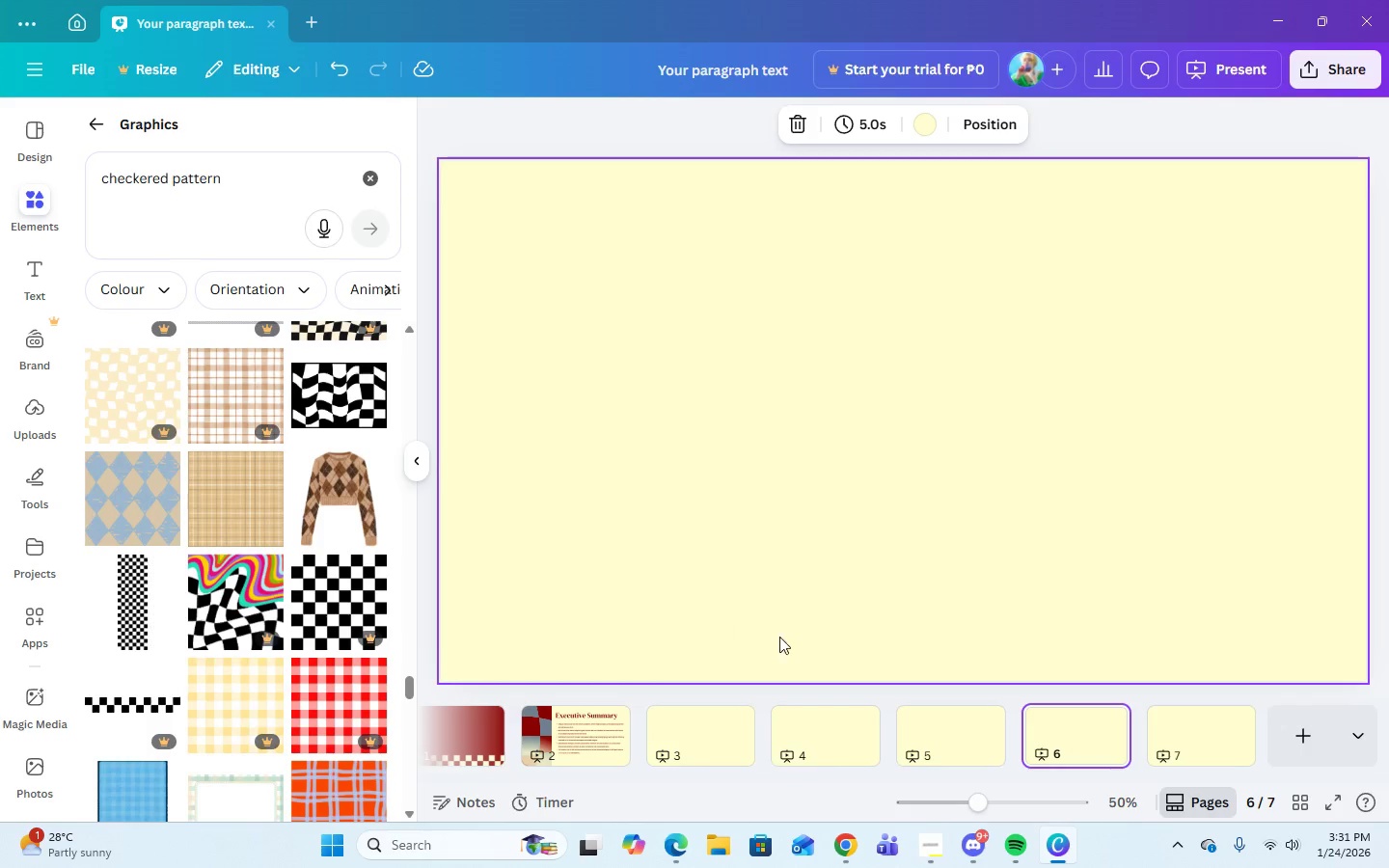 
mouse_move([721, 739])
 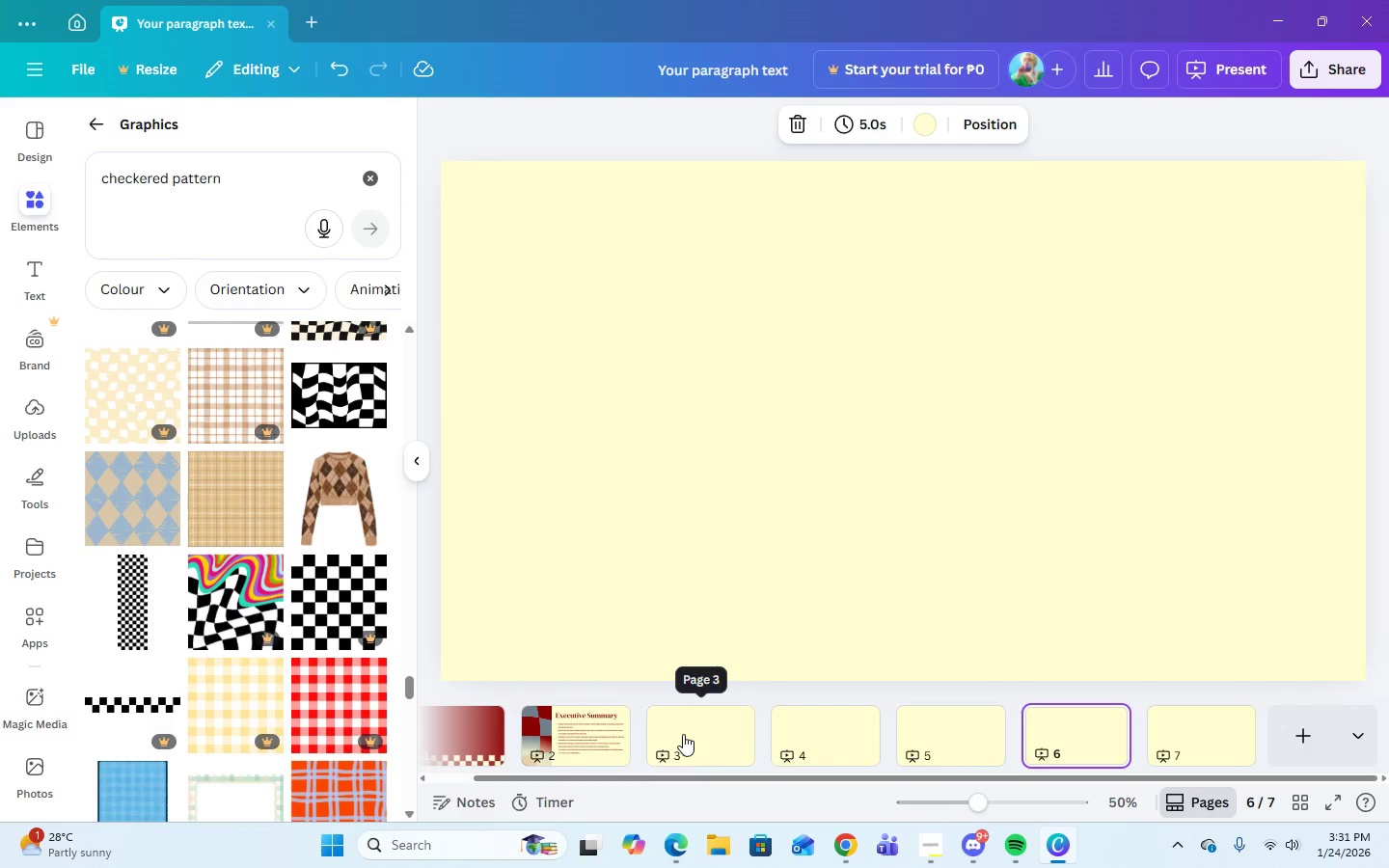 
left_click([683, 734])
 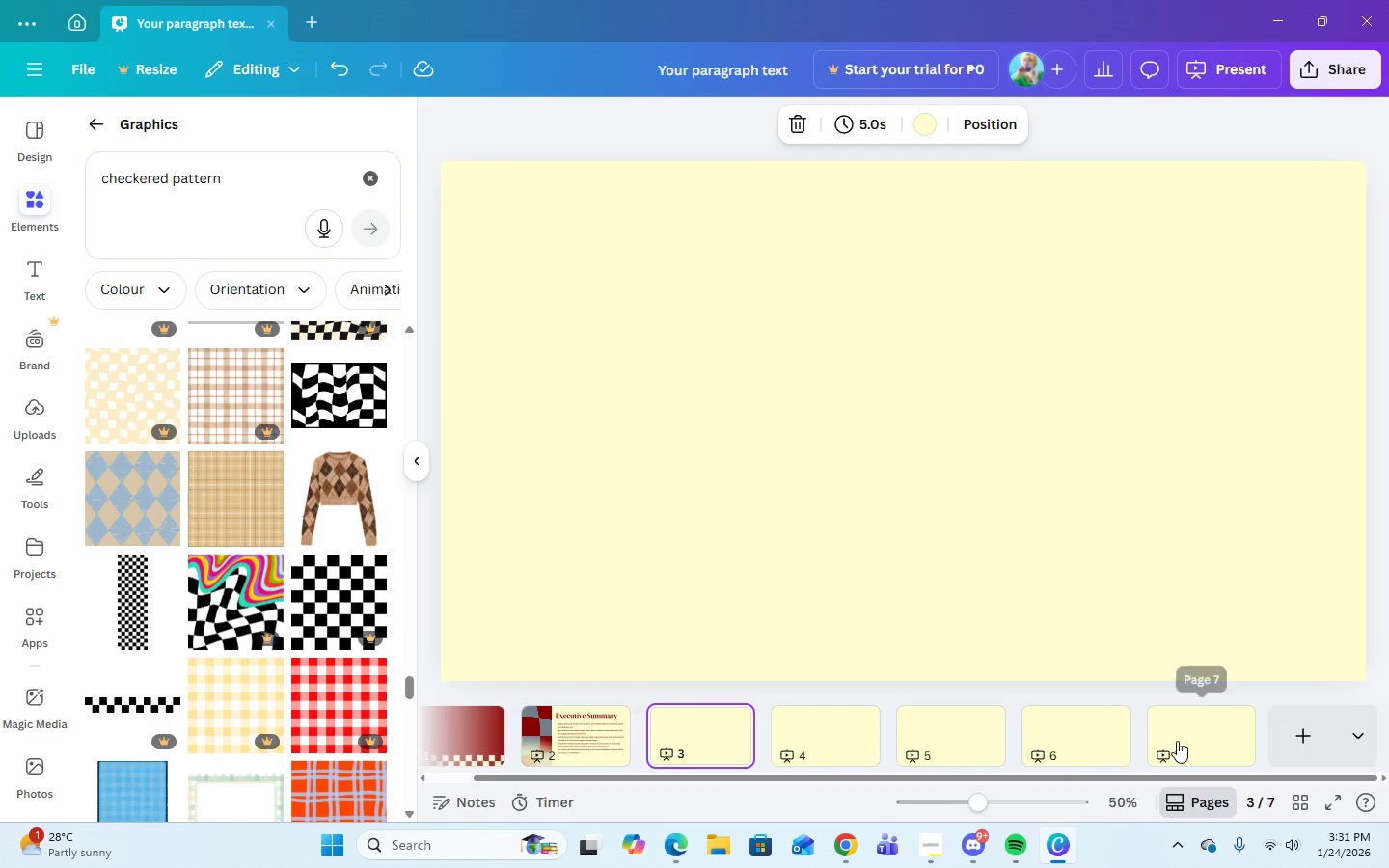 
left_click([1177, 741])
 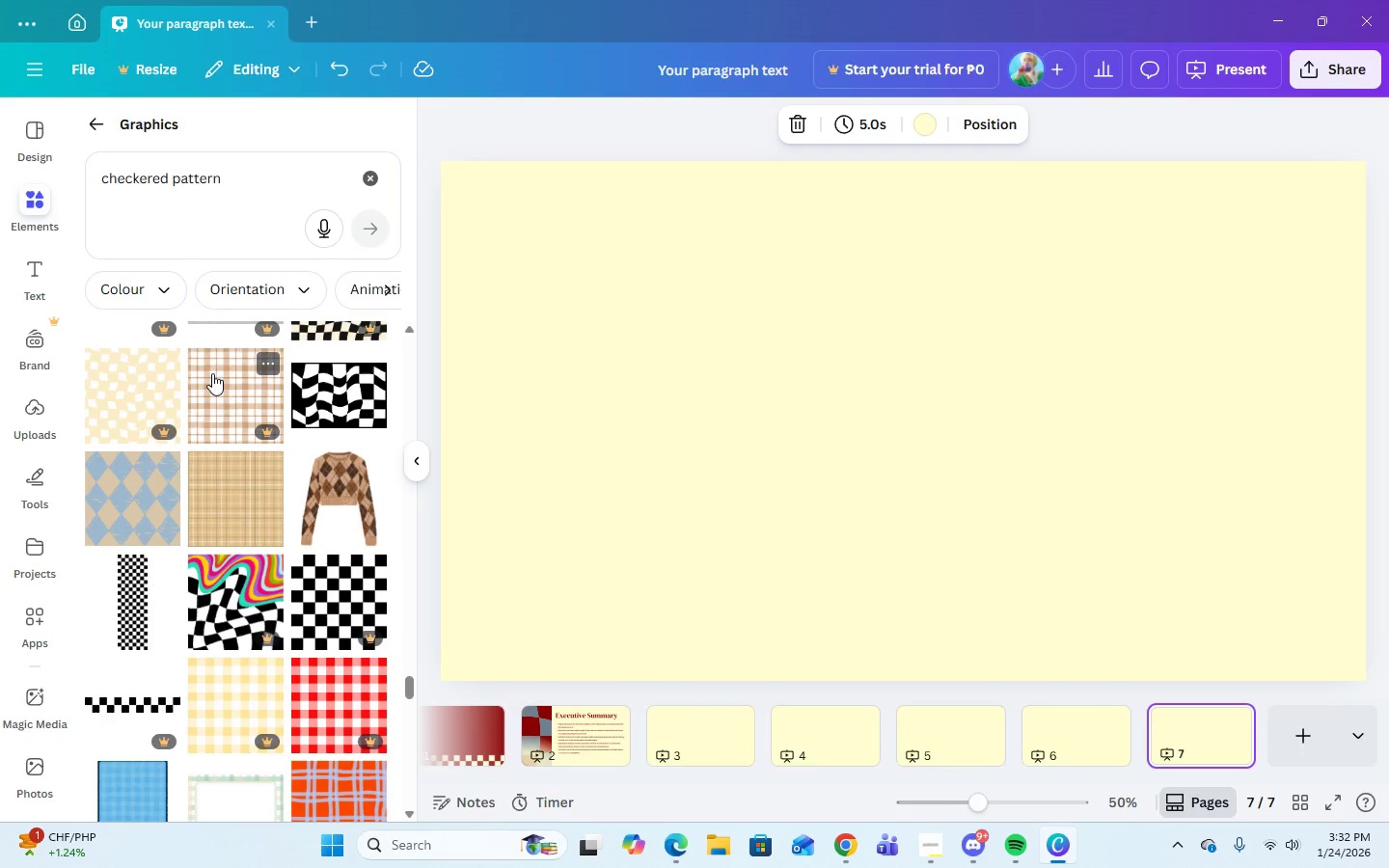 
wait(54.88)
 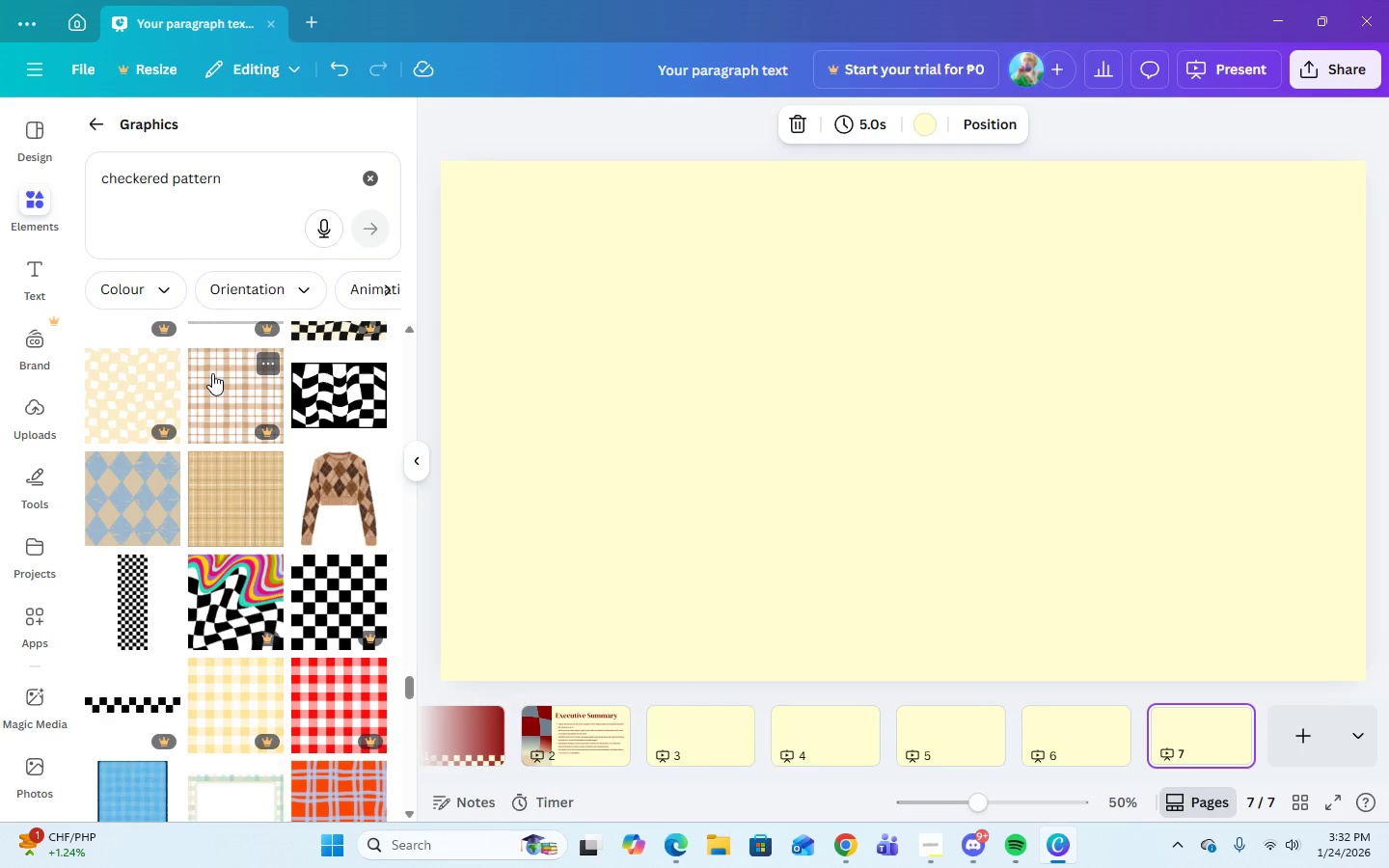 
scroll: coordinate [333, 537], scroll_direction: up, amount: 14.0
 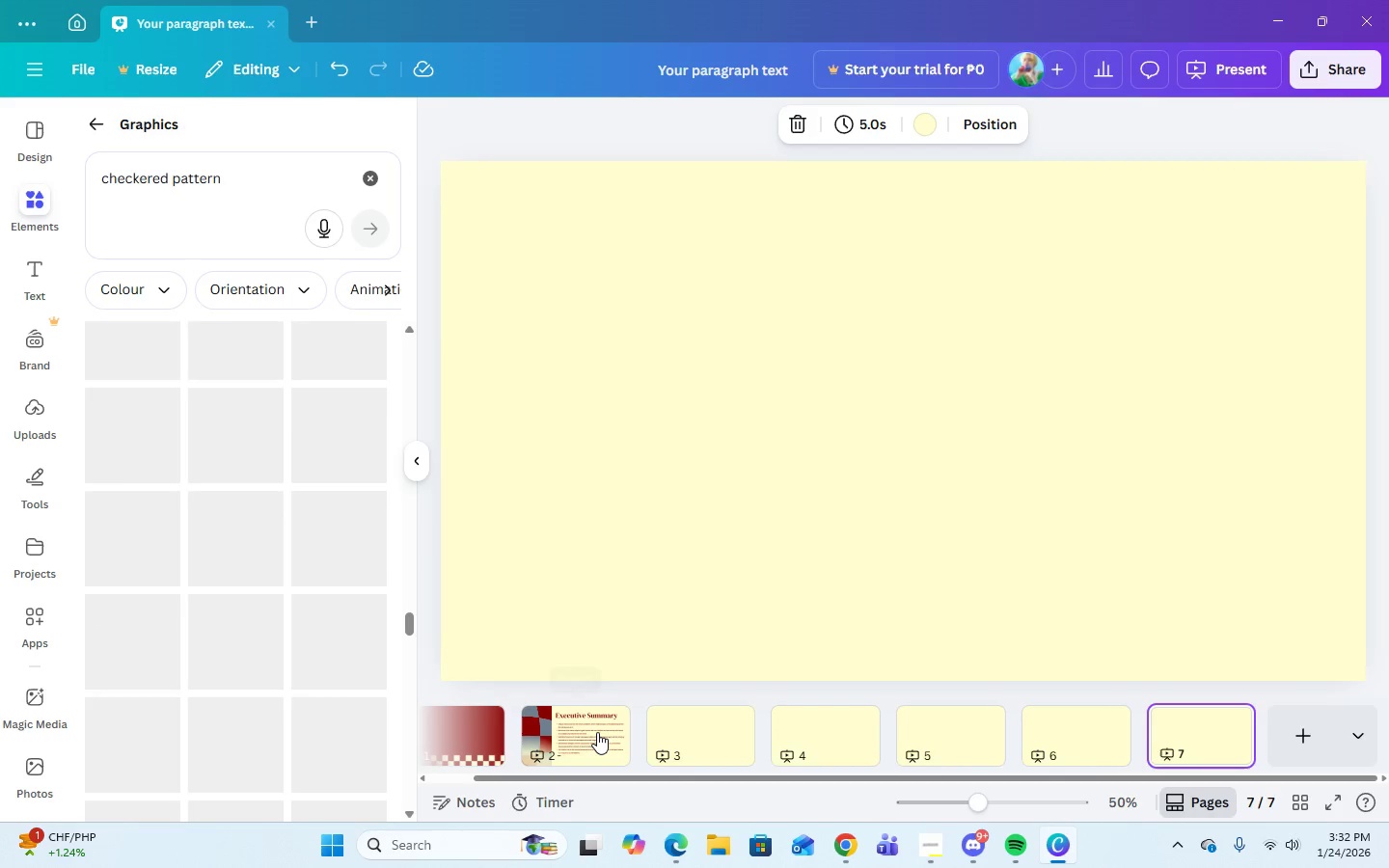 
left_click([597, 732])
 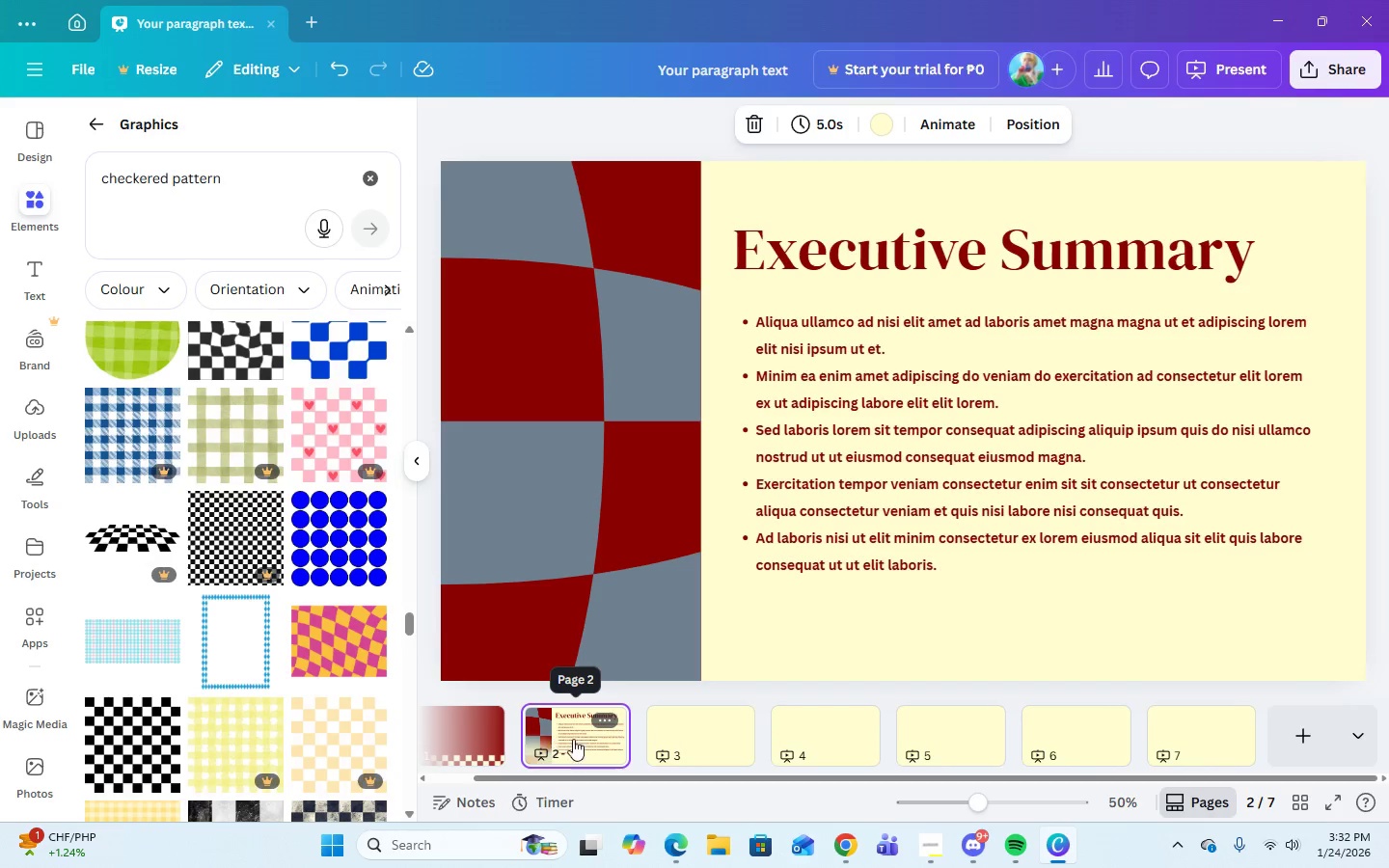 
left_click([480, 737])
 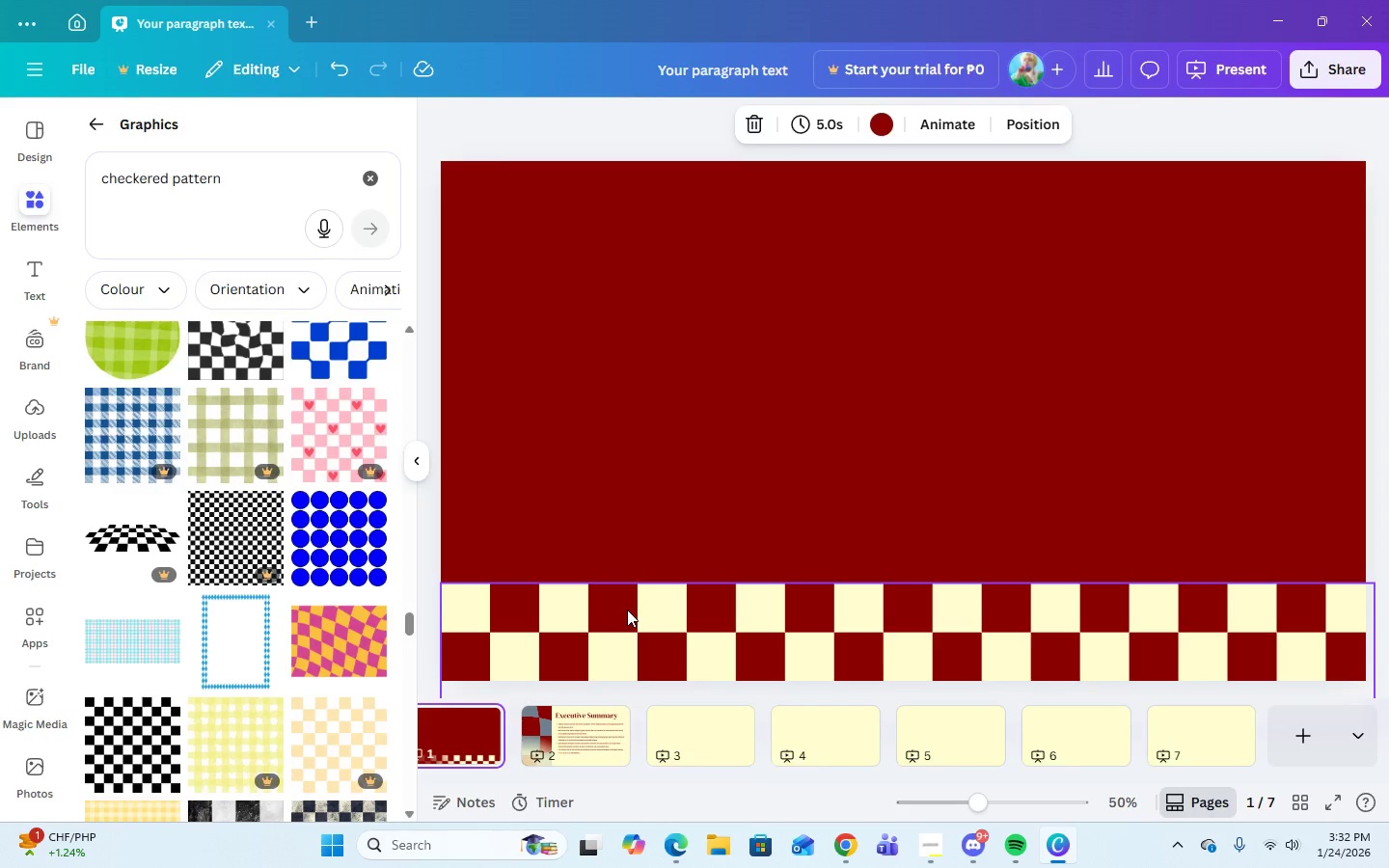 
left_click([692, 743])
 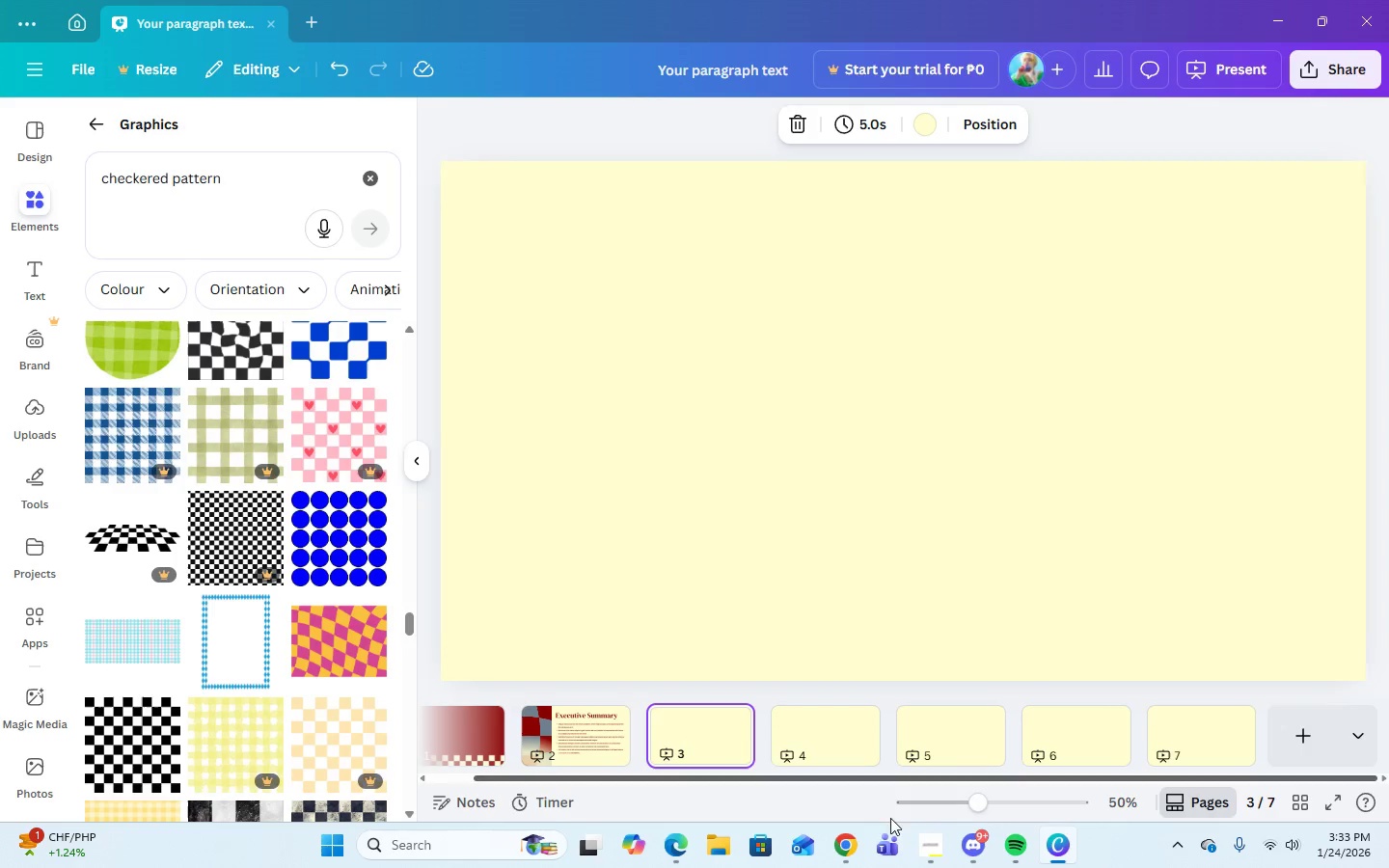 
left_click([927, 855])